 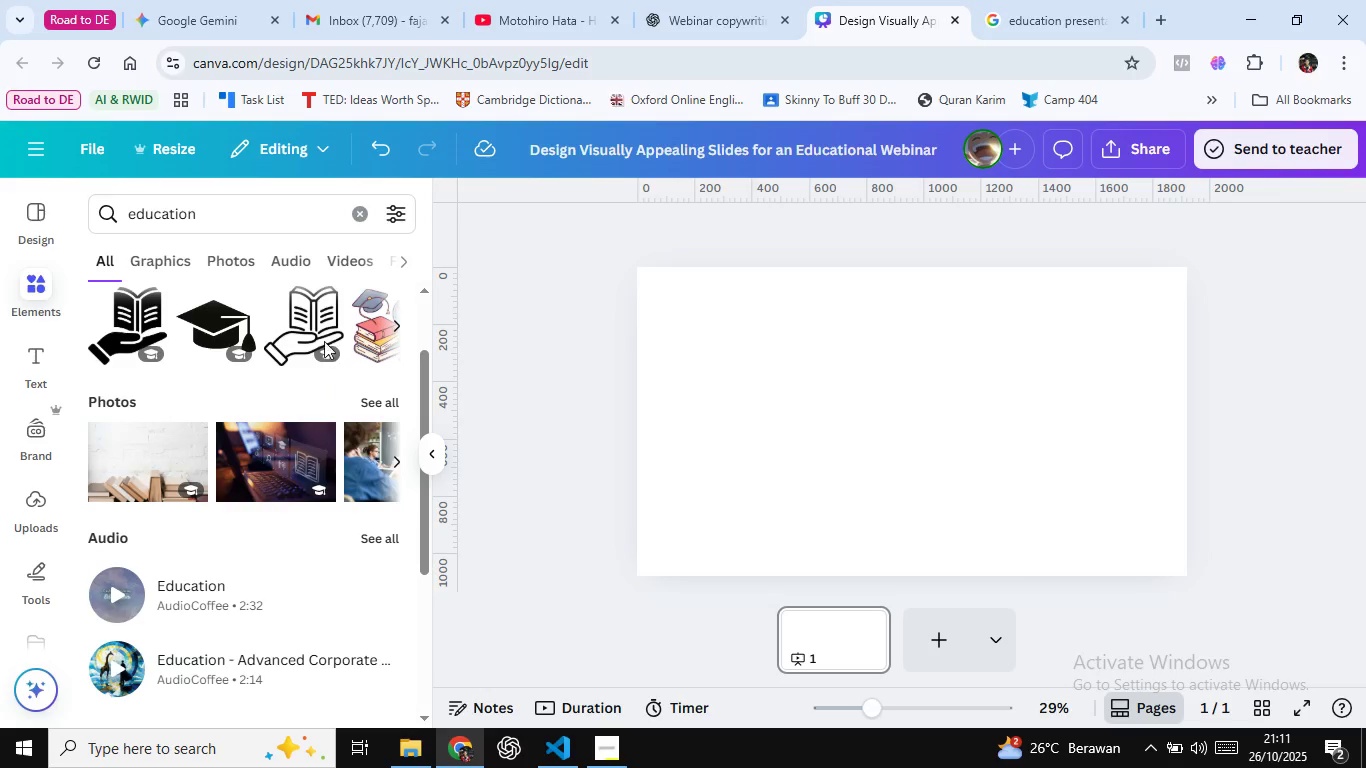 
key(Control+ControlLeft)
 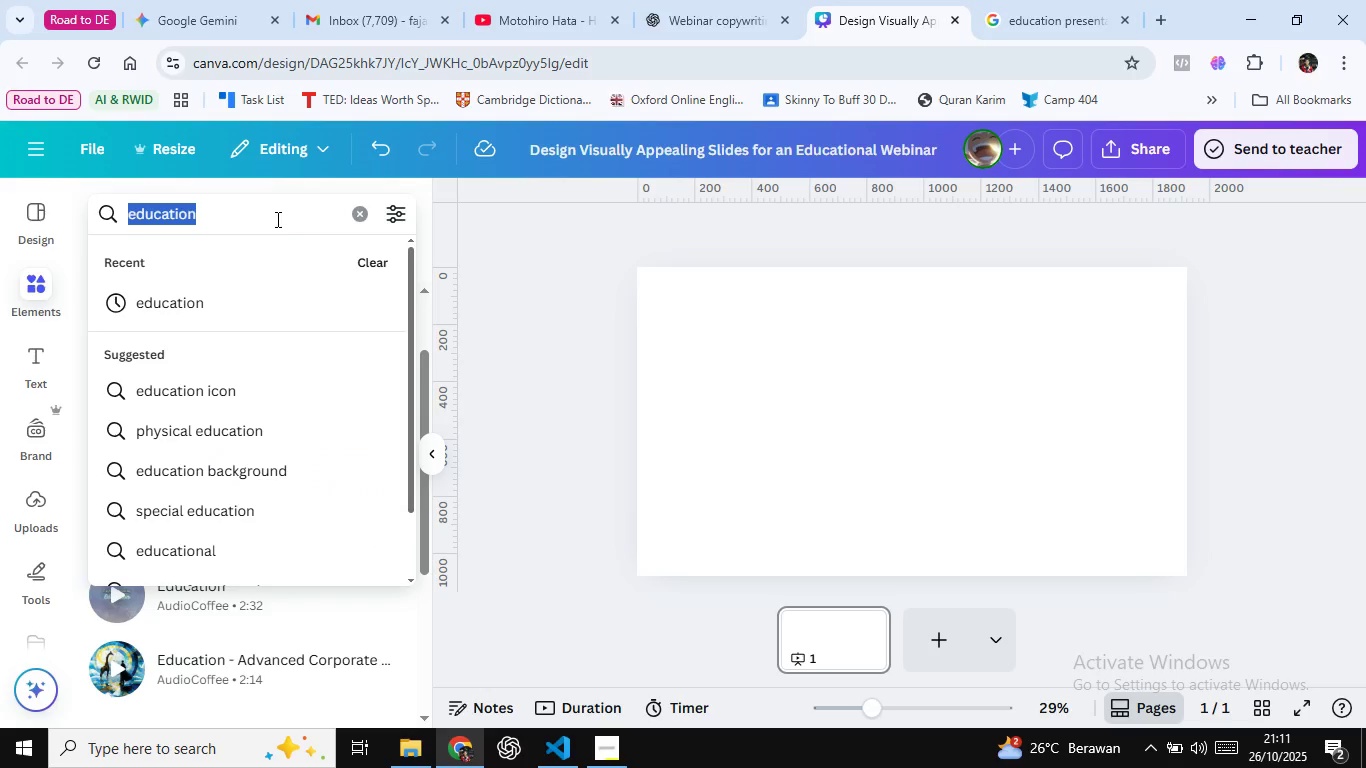 
key(Control+A)
 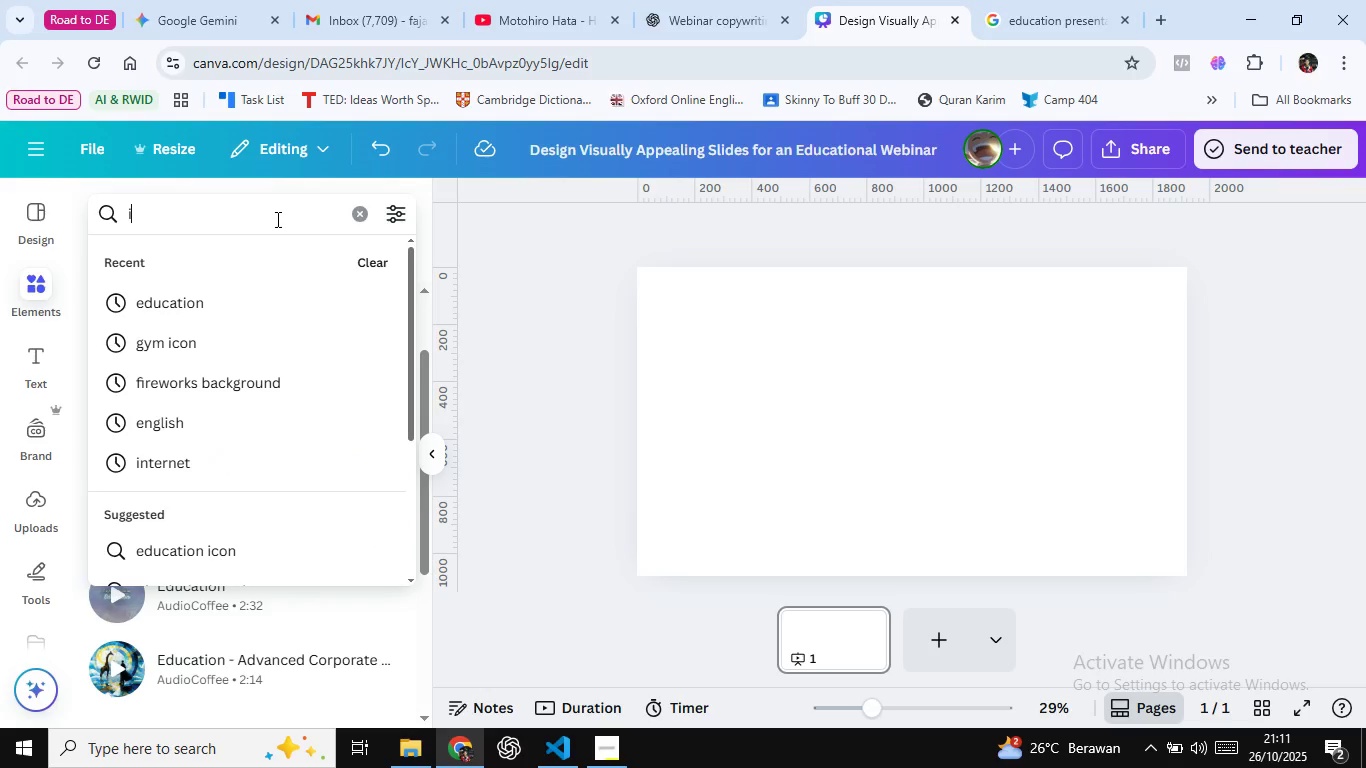 
type(innovative teaching star)
key(Backspace)
key(Backspace)
type(rategies using dogotal)
 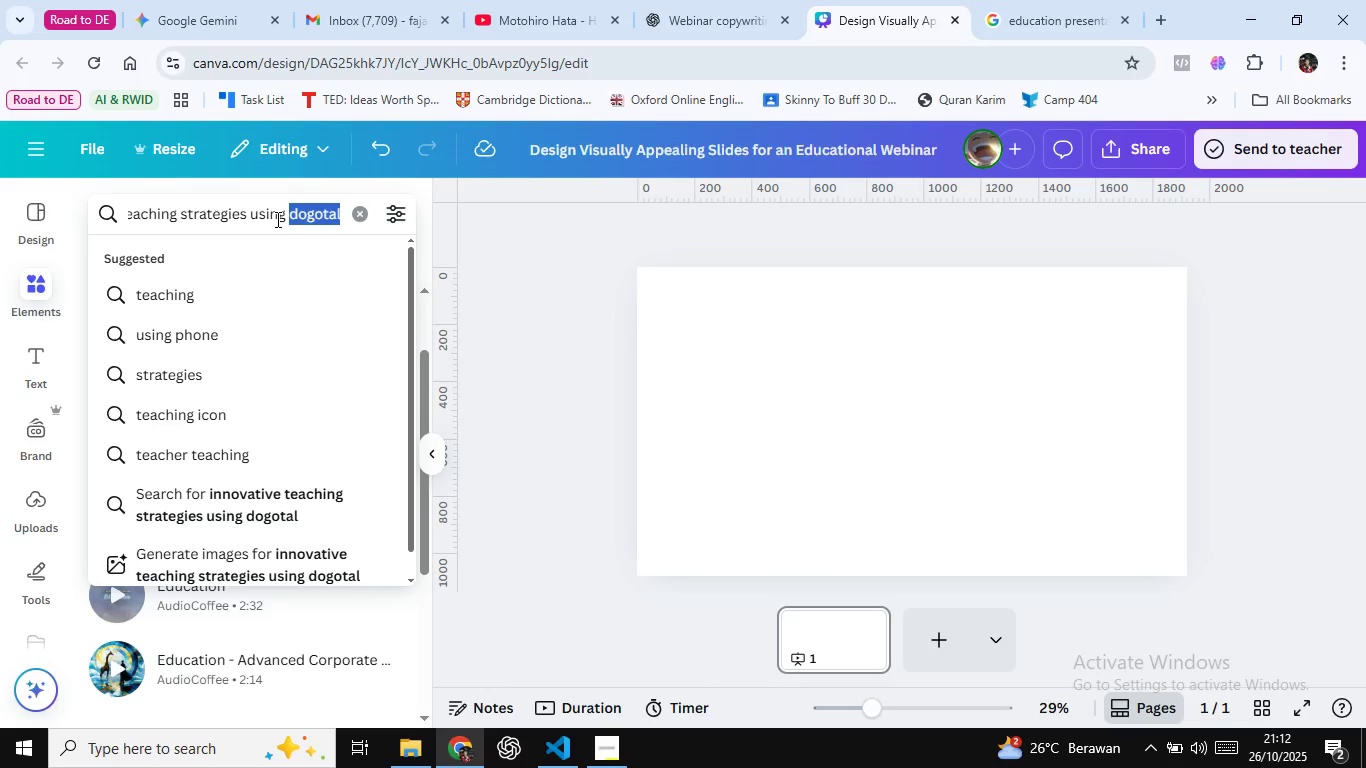 
key(Control+ControlLeft)
 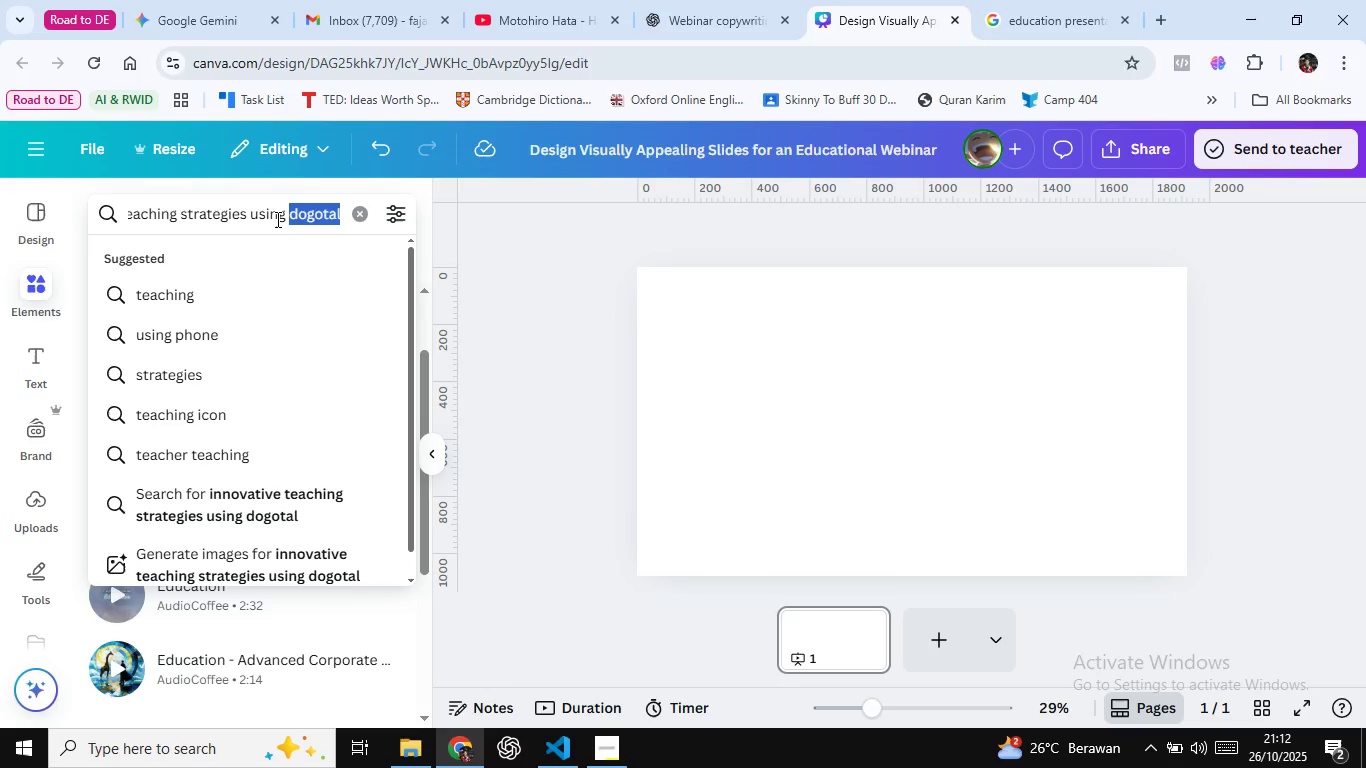 
key(Control+Shift+ShiftLeft)
 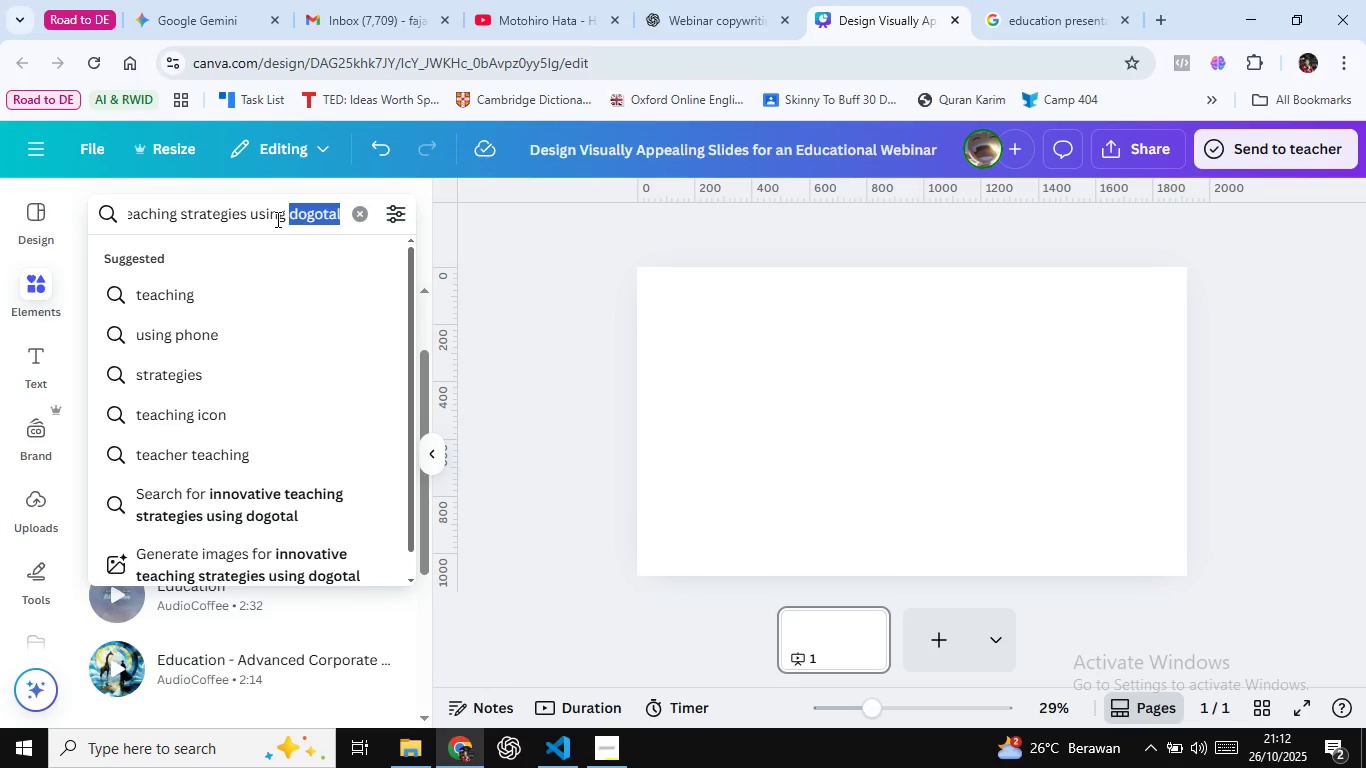 
key(Control+Shift+ArrowLeft)
 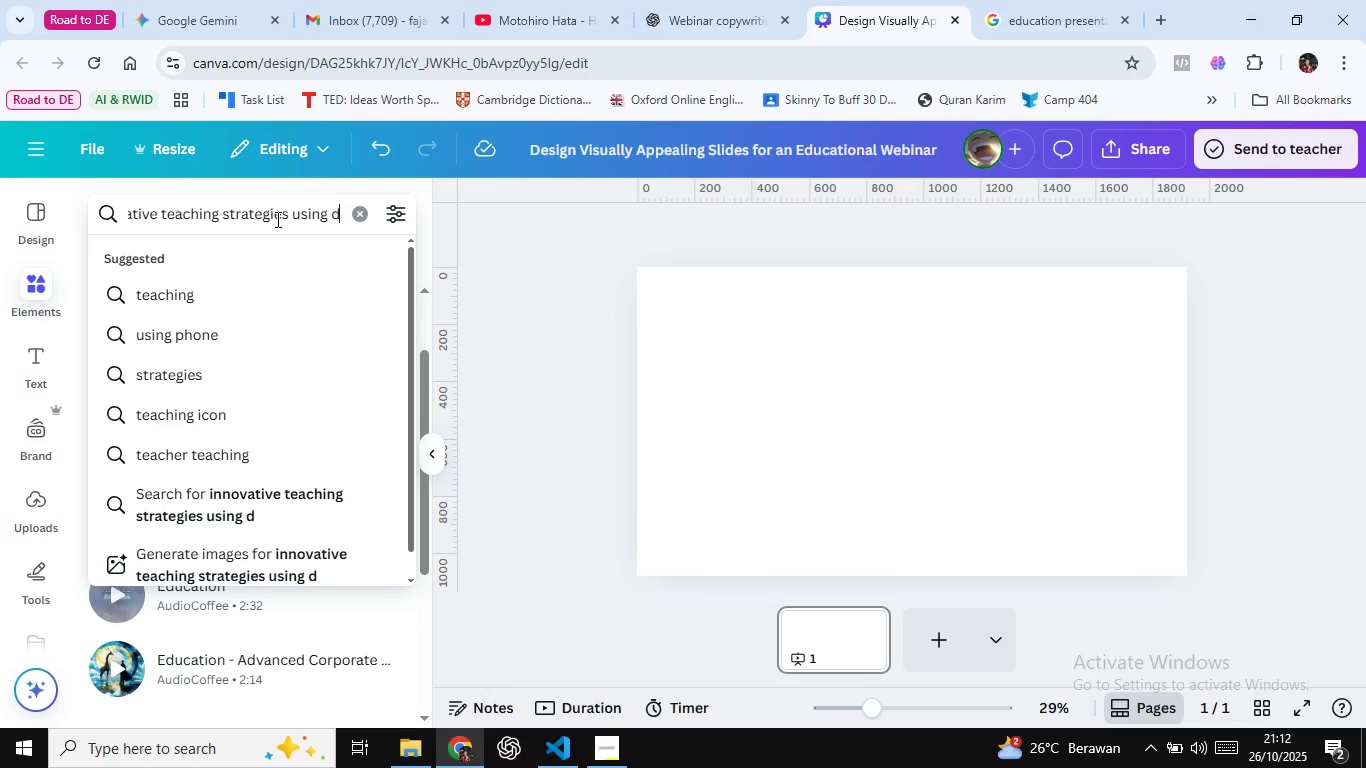 
type(dgital tools)
 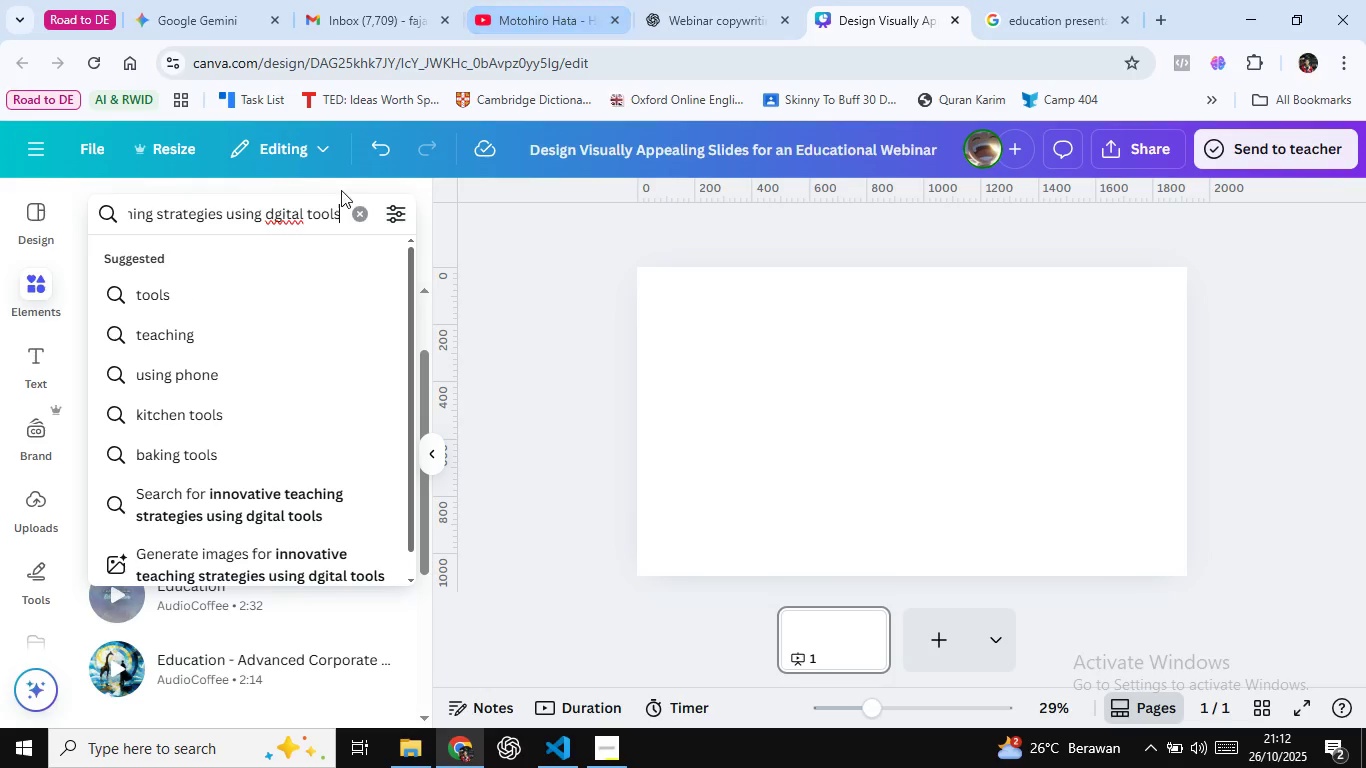 
key(Control+ControlLeft)
 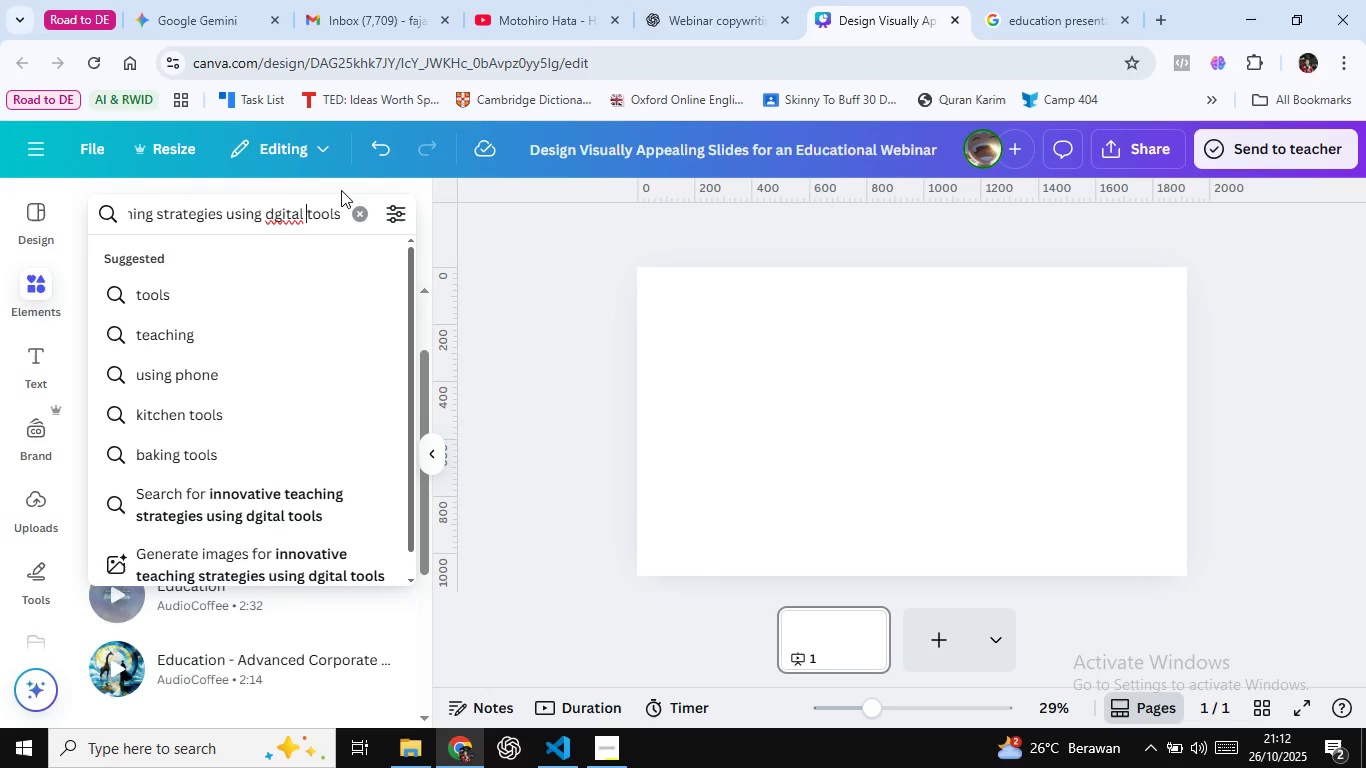 
key(Control+ArrowLeft)
 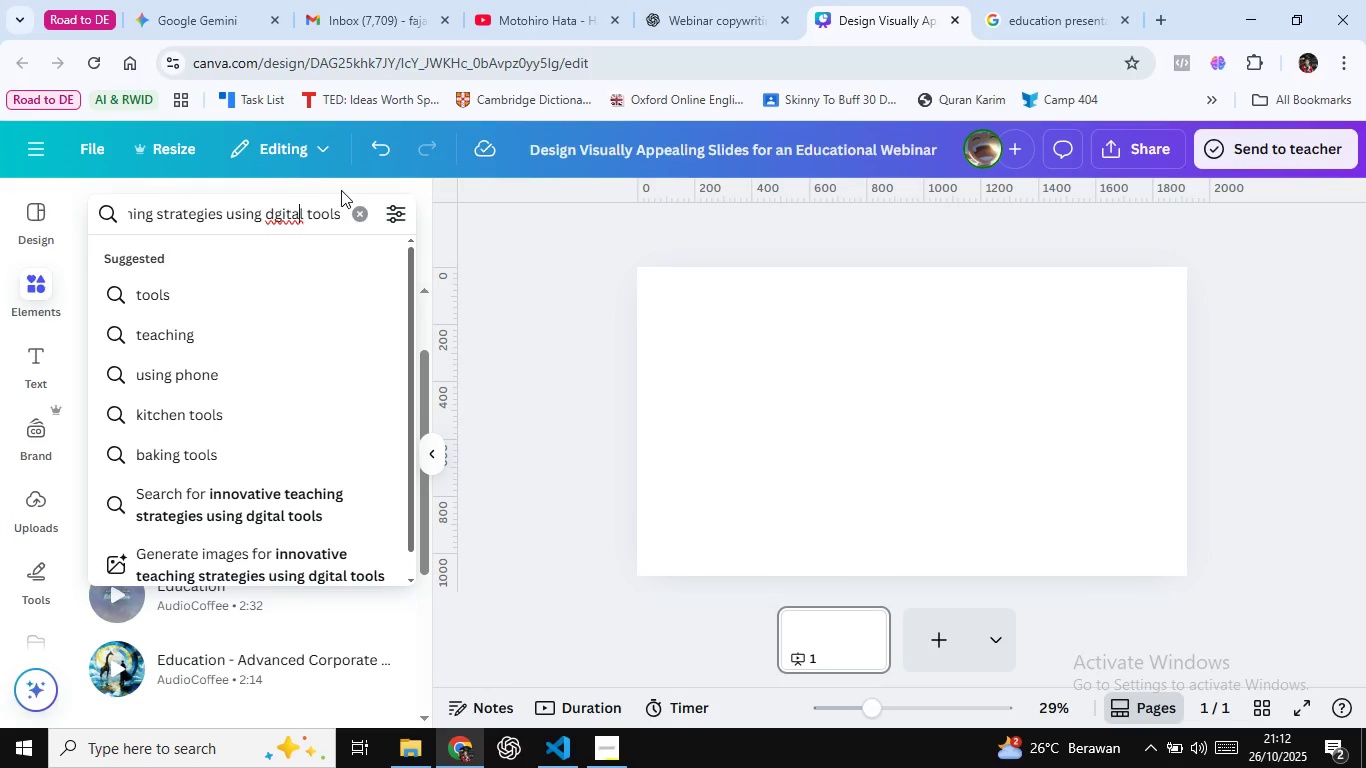 
key(ArrowLeft)
 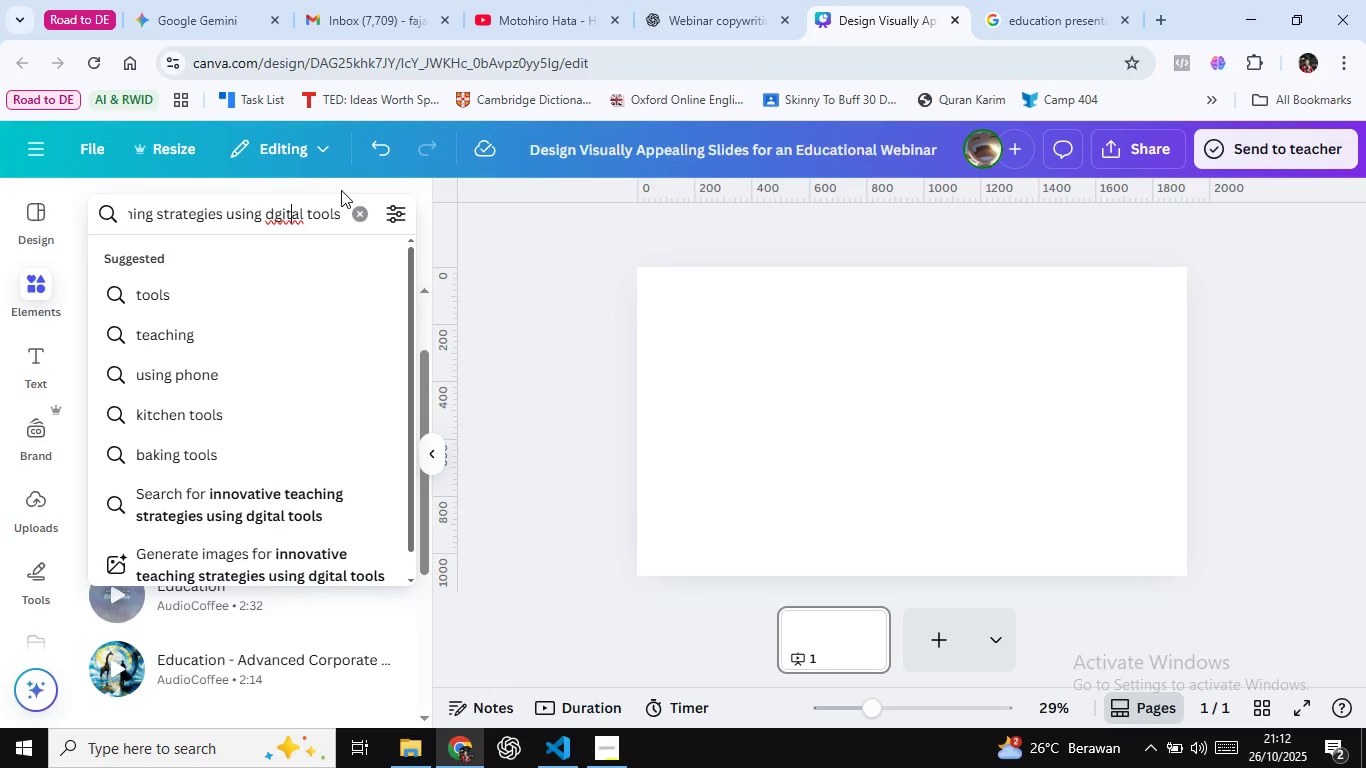 
key(ArrowLeft)
 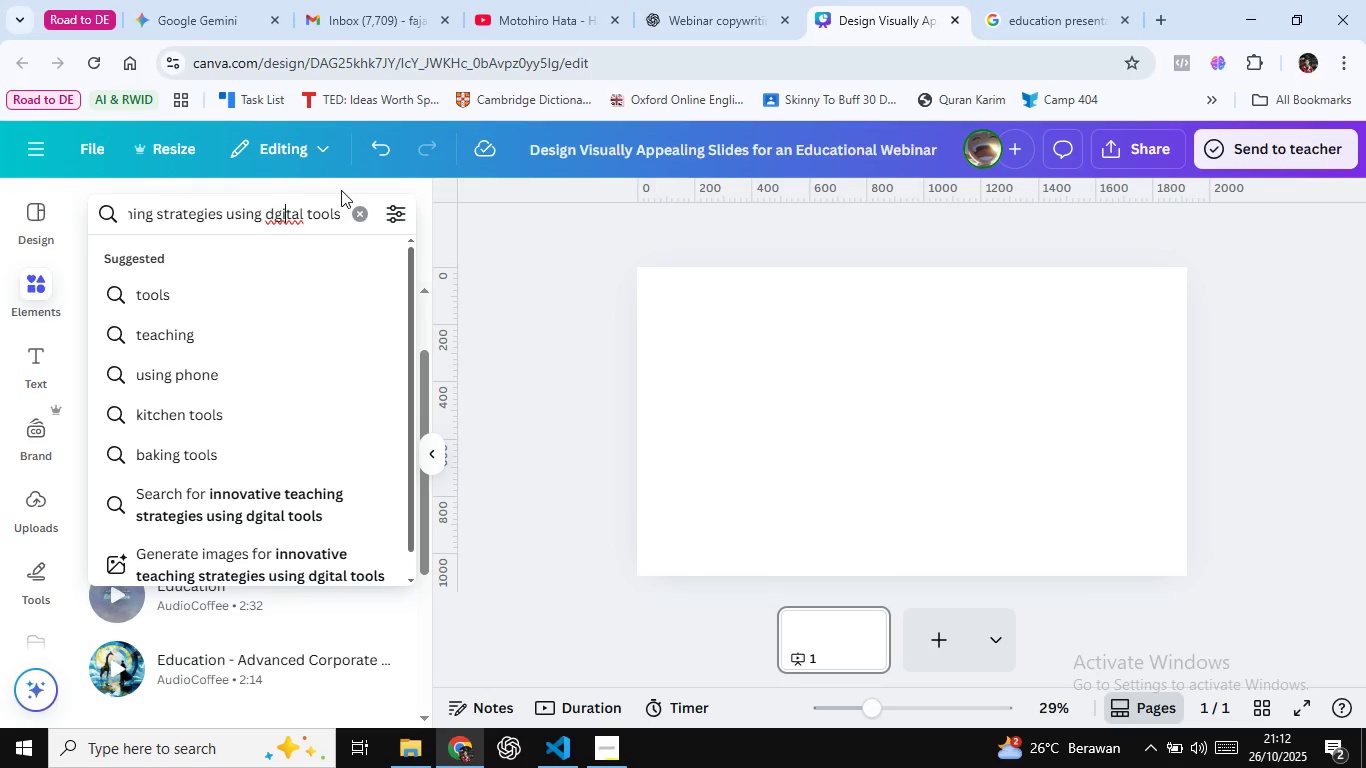 
key(ArrowLeft)
 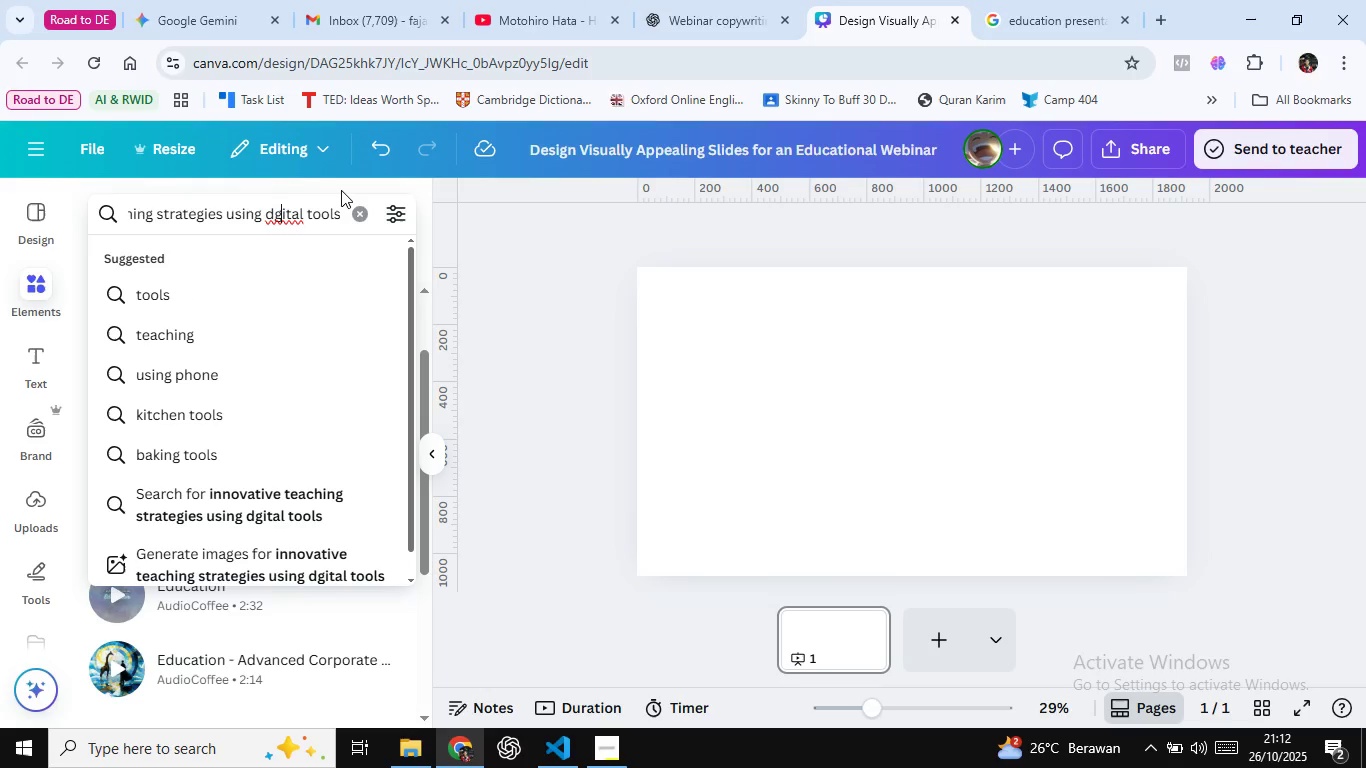 
key(ArrowLeft)
 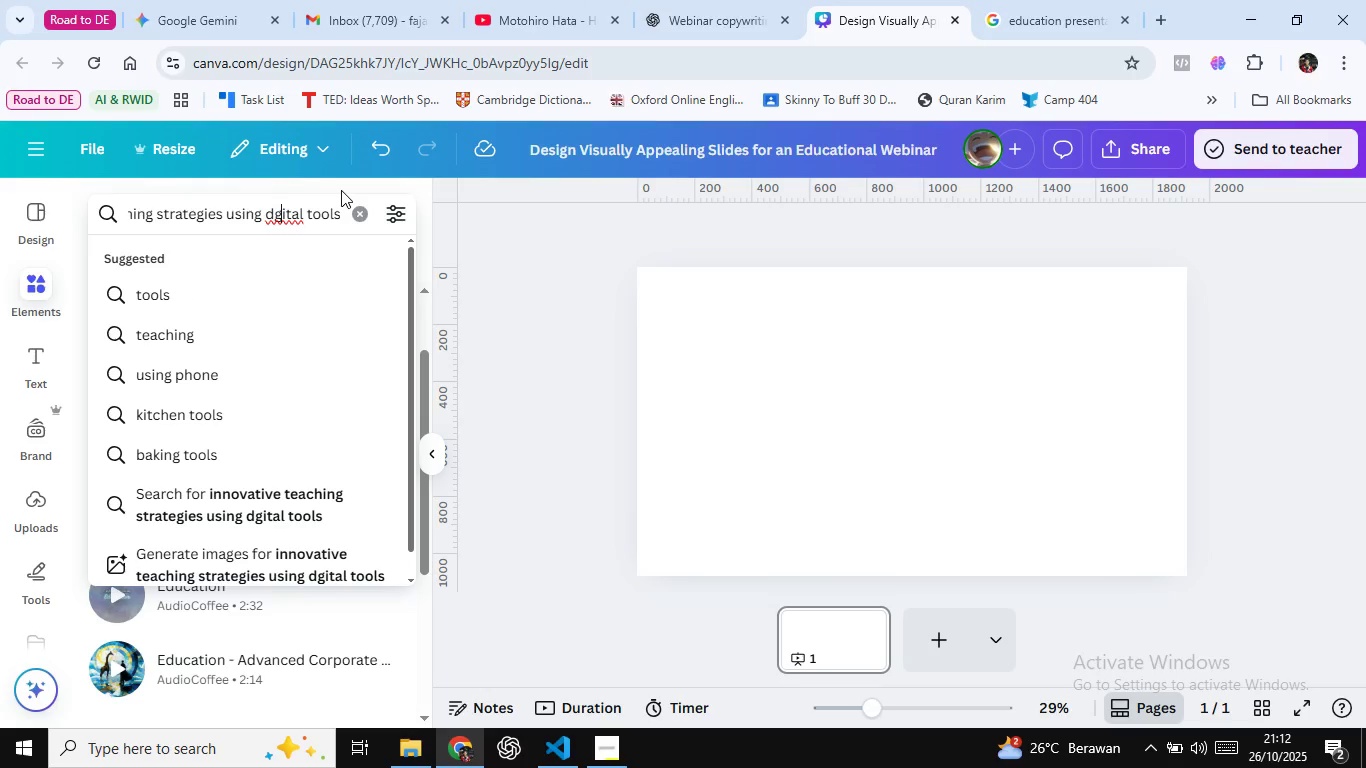 
key(ArrowLeft)
 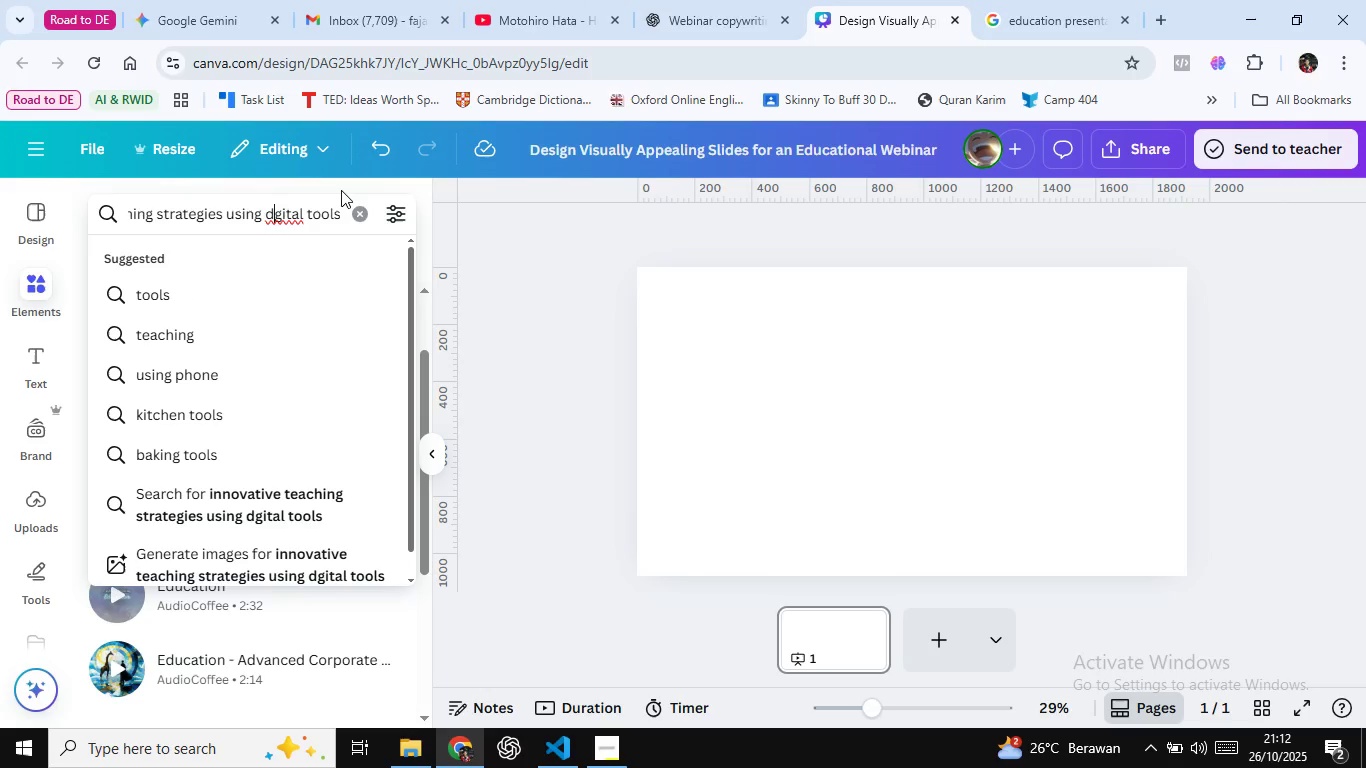 
key(ArrowLeft)
 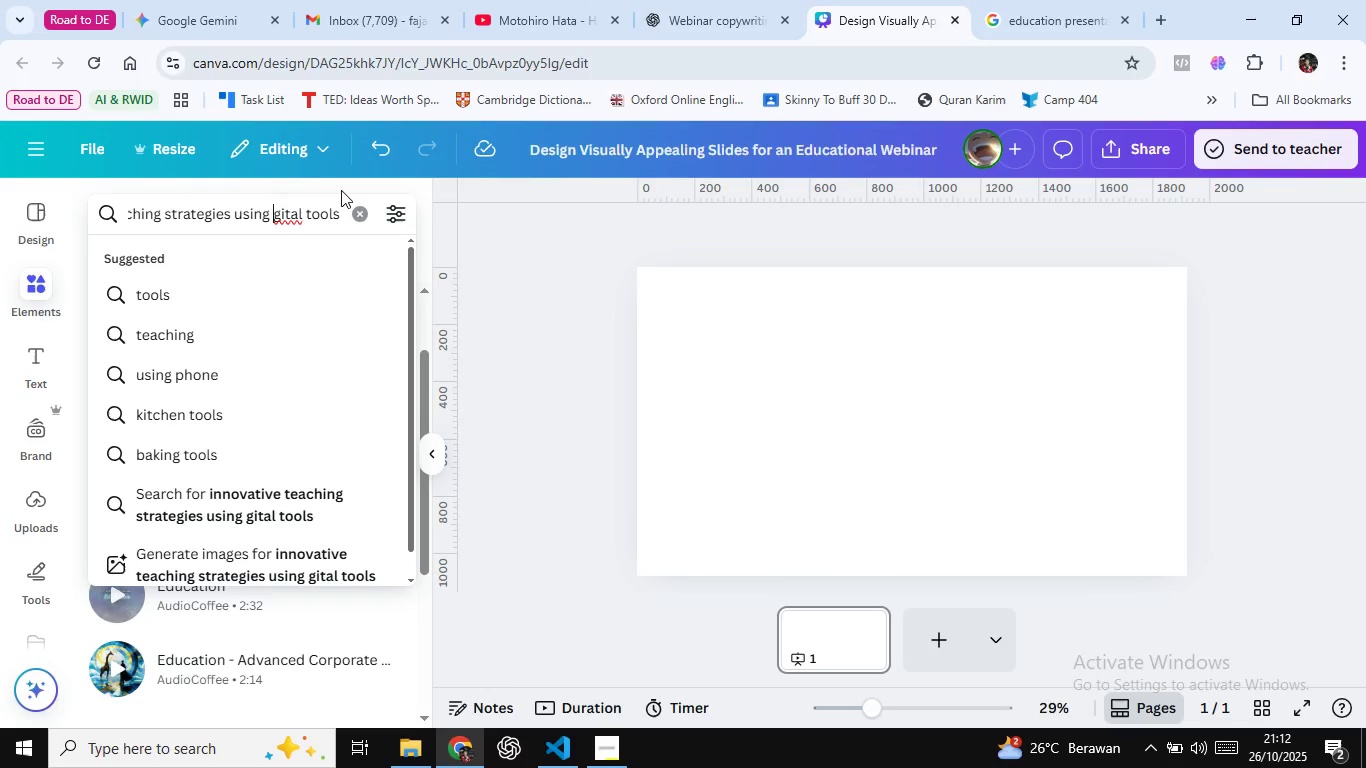 
key(Backspace)
type(di)
 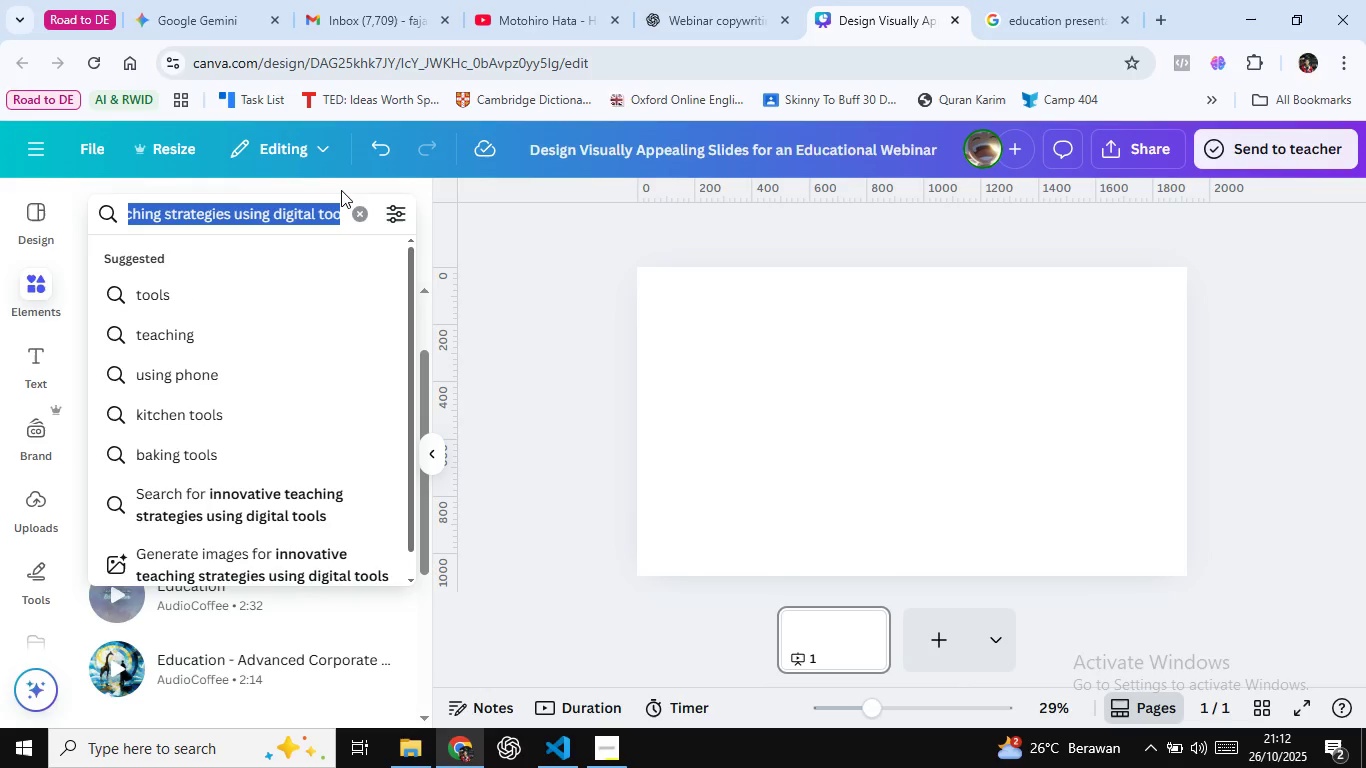 
key(Control+A)
 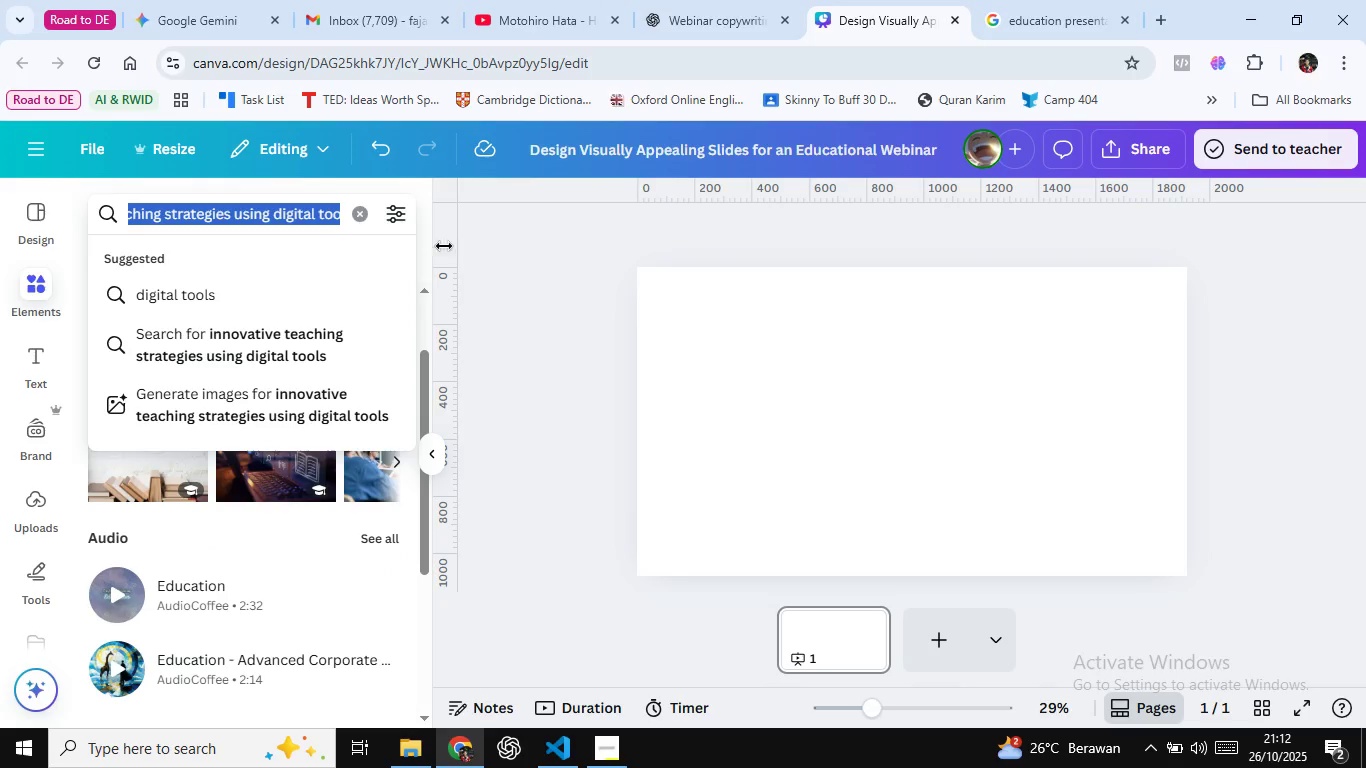 
key(Control+C)
 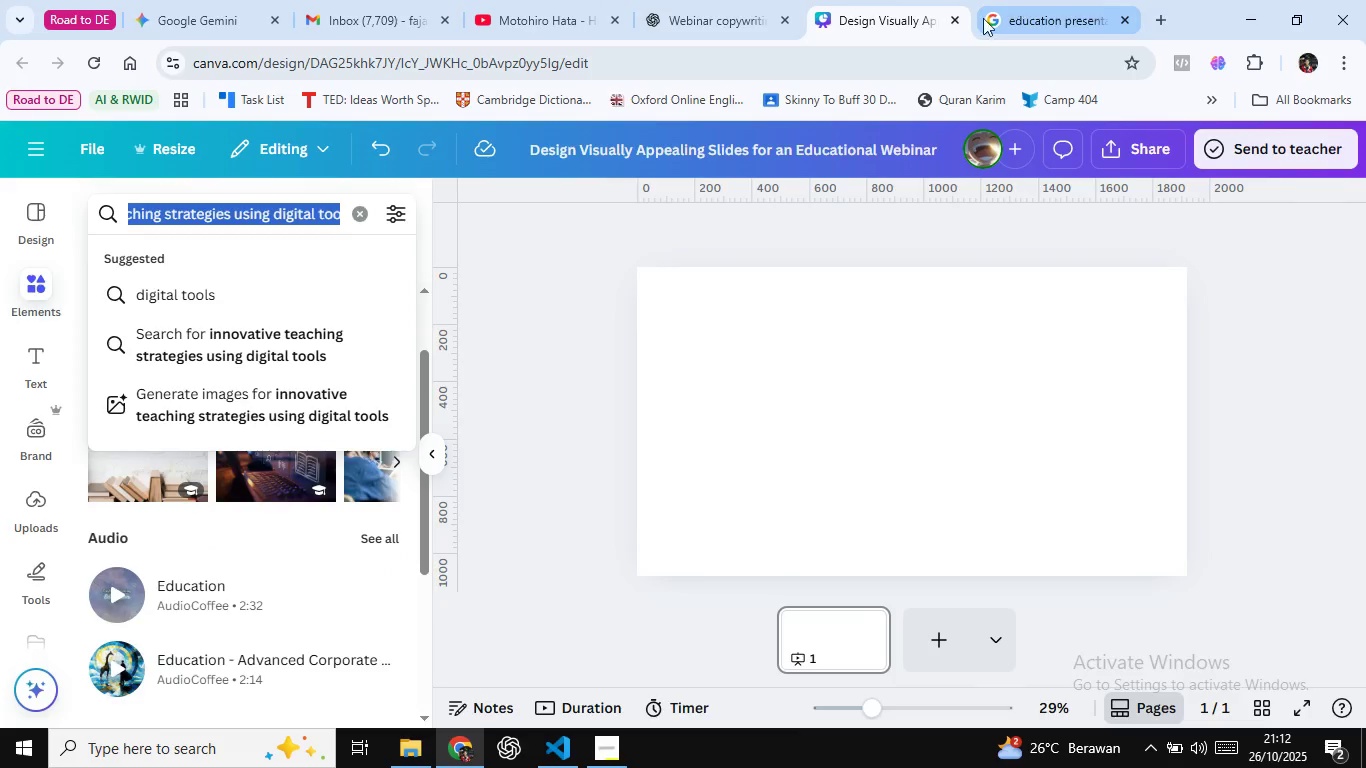 
double_click([1017, 0])
 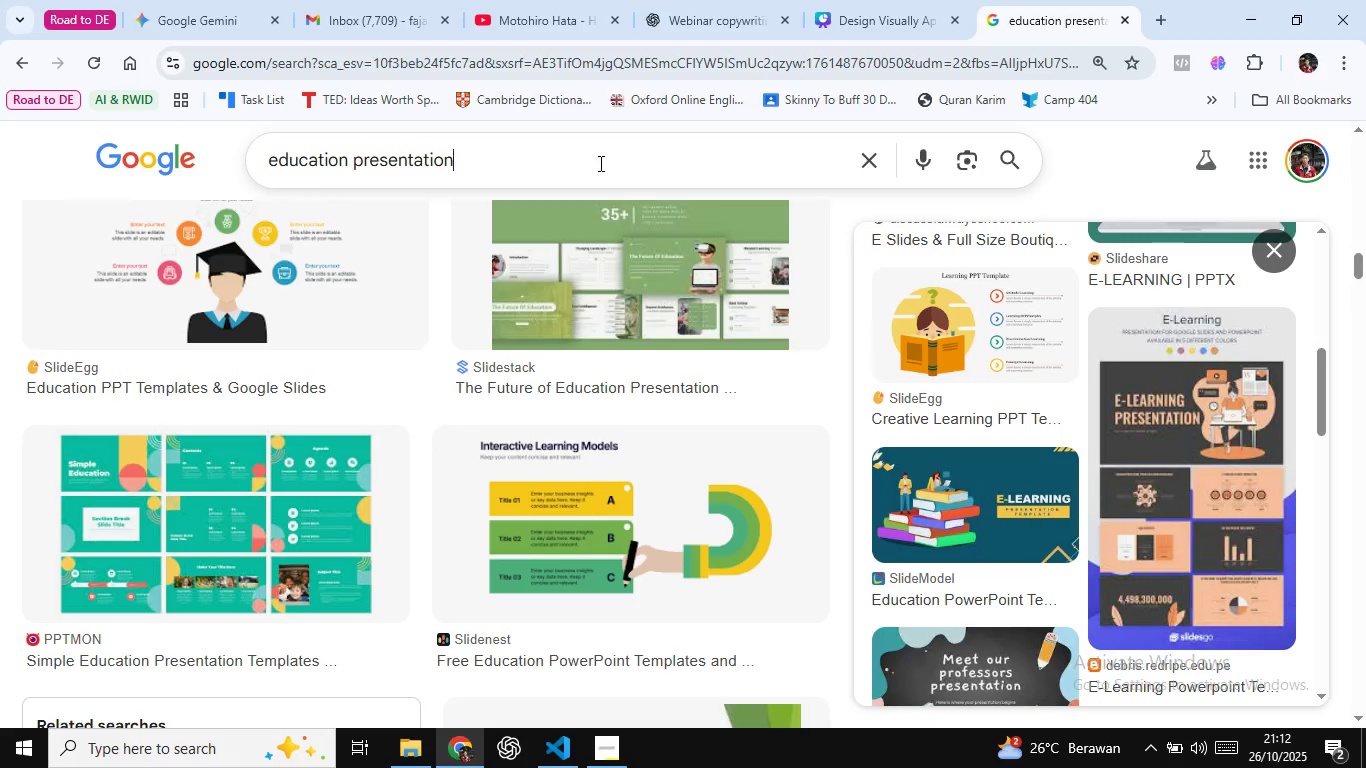 
left_click([599, 163])
 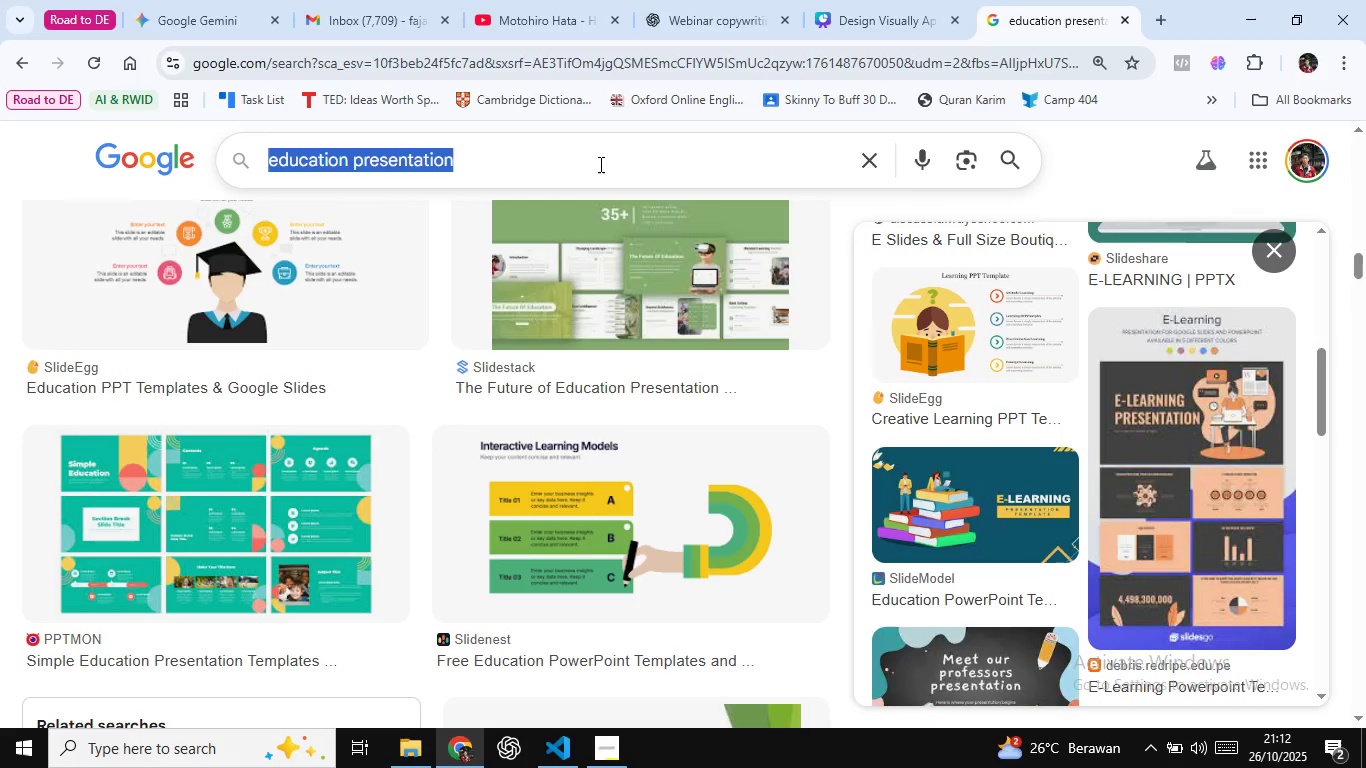 
key(Control+A)
 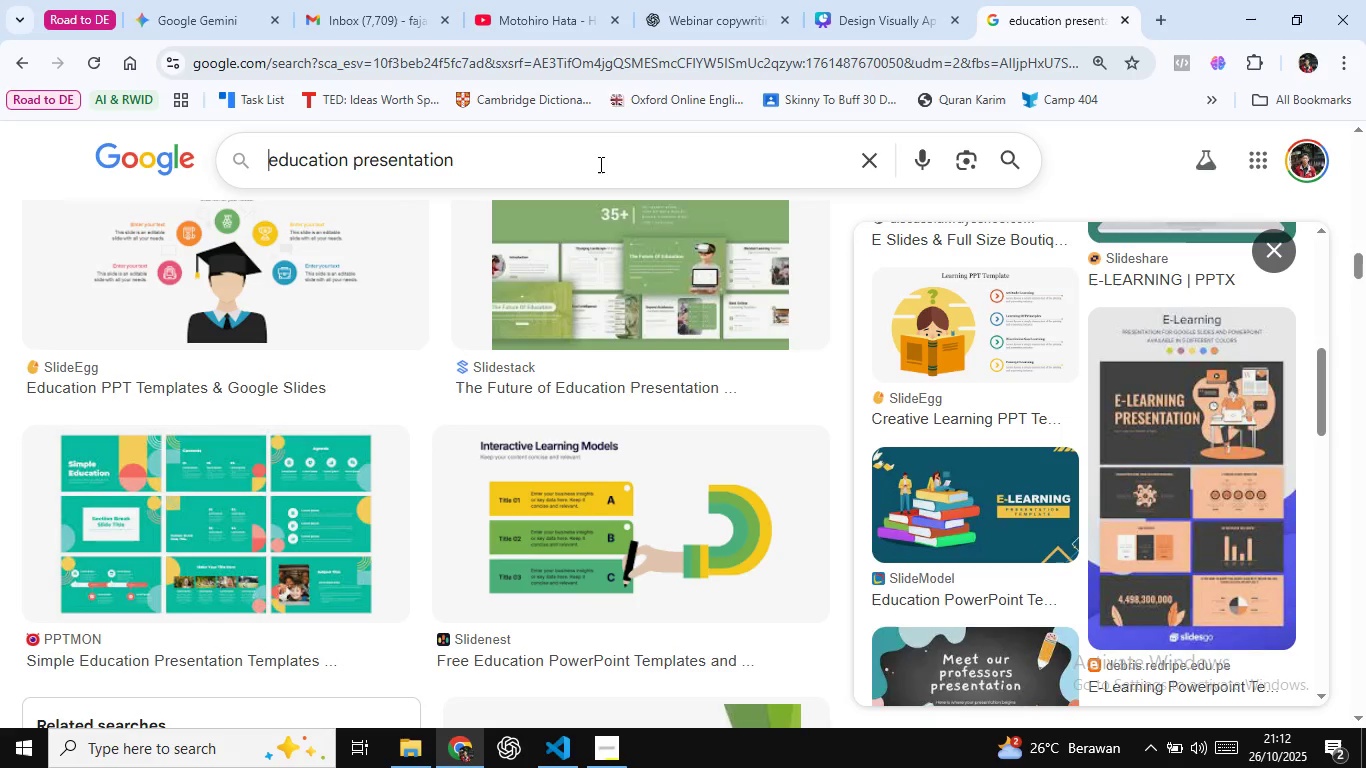 
key(ArrowLeft)
 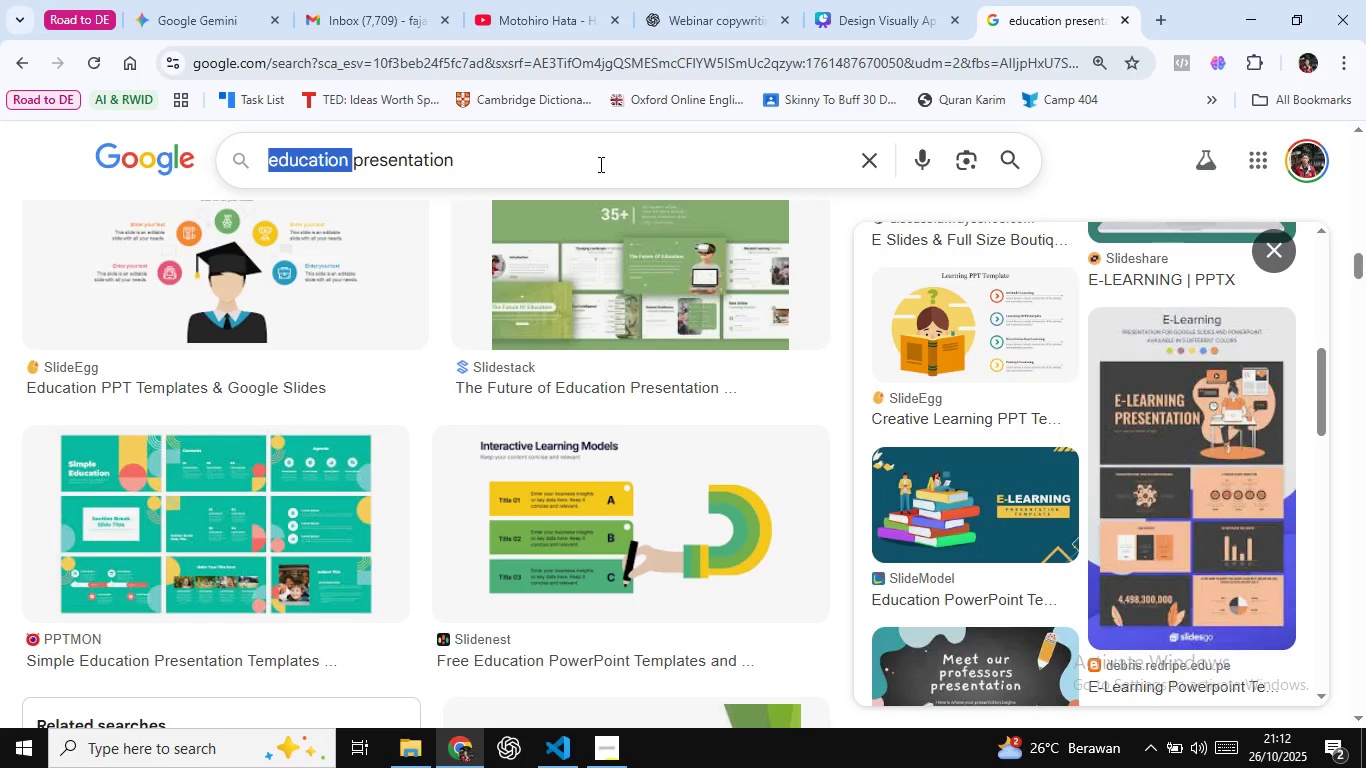 
key(Control+Shift+ArrowRight)
 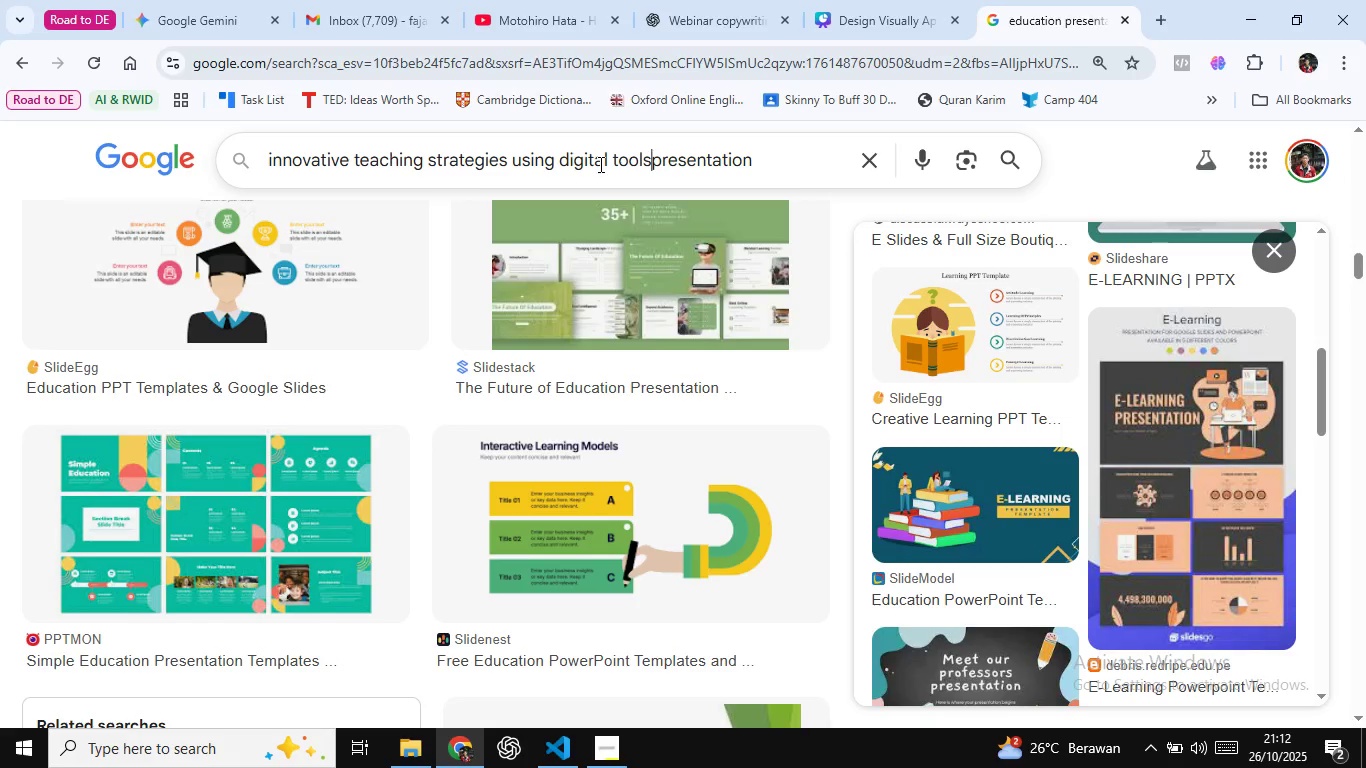 
key(Control+V)
 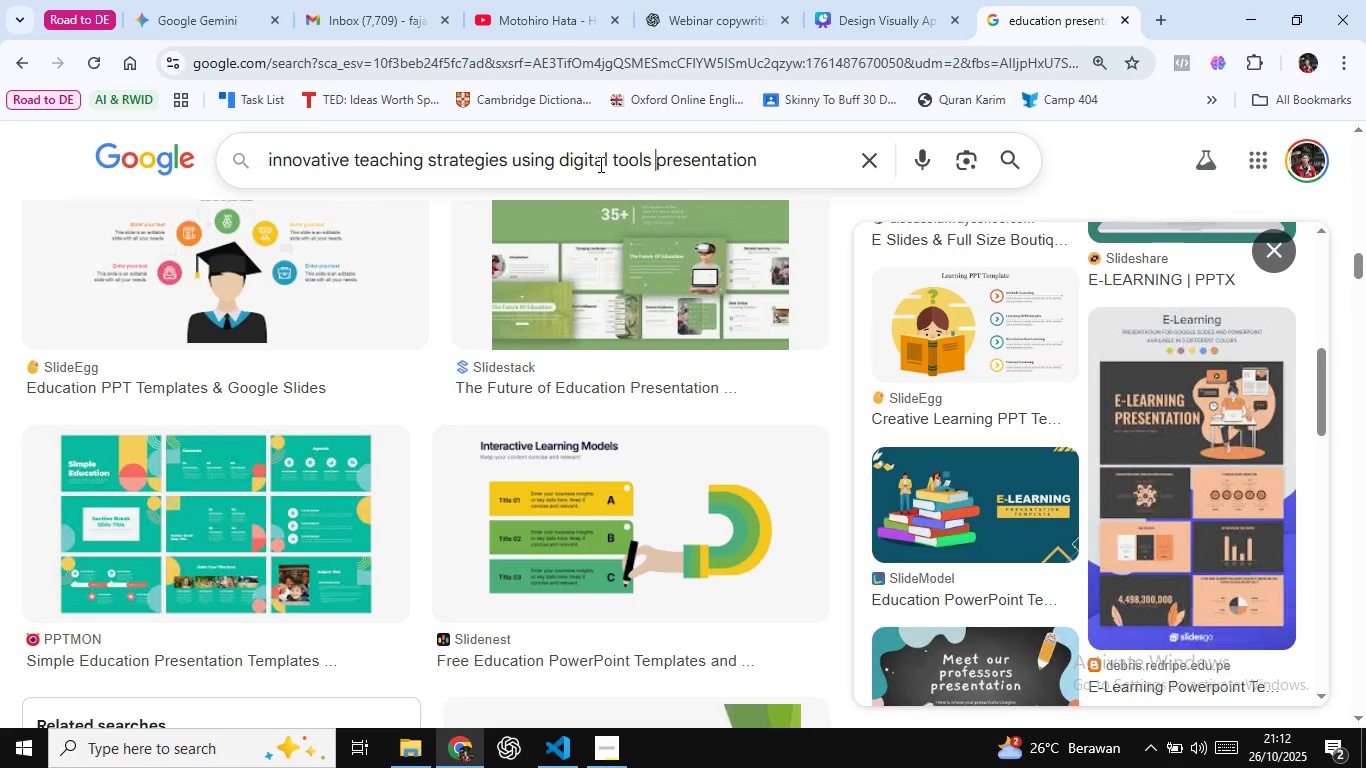 
key(Space)
 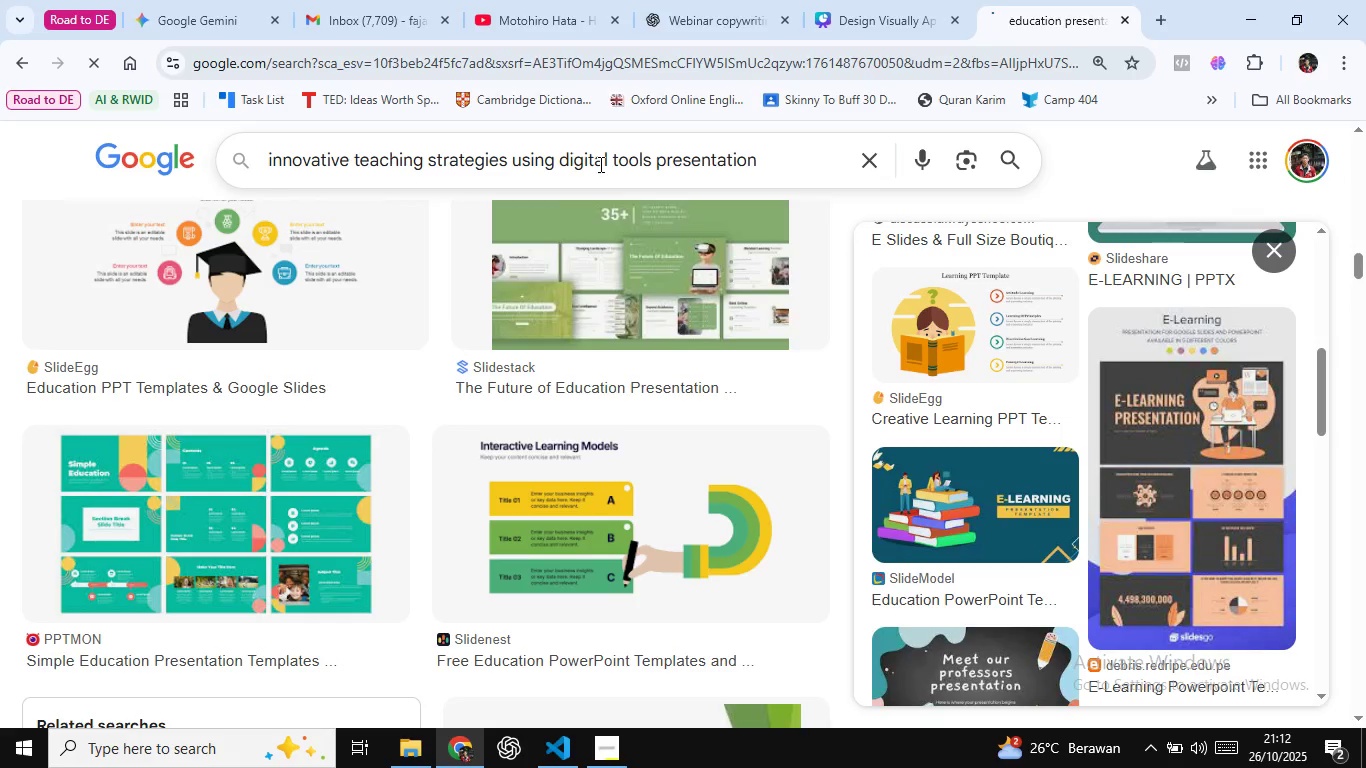 
key(Enter)
 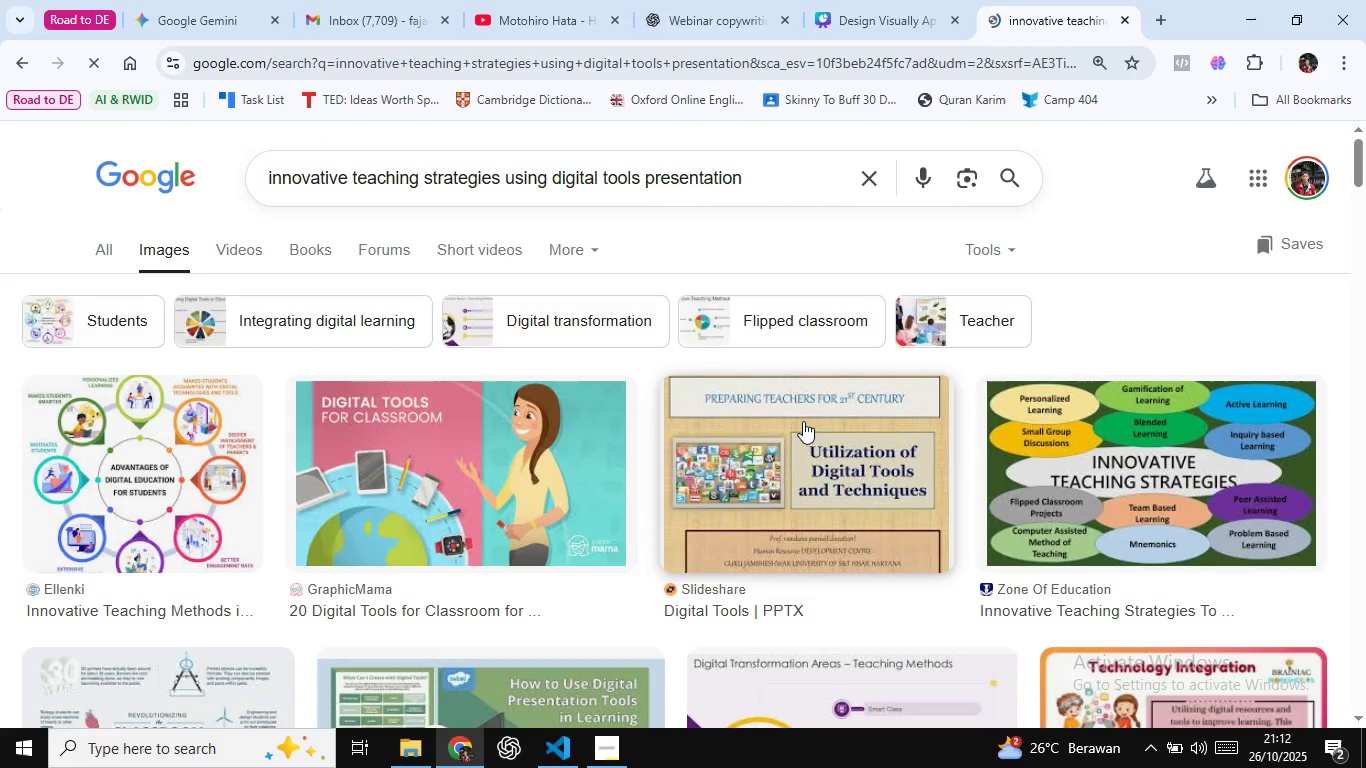 
scroll: coordinate [800, 421], scroll_direction: down, amount: 4.0
 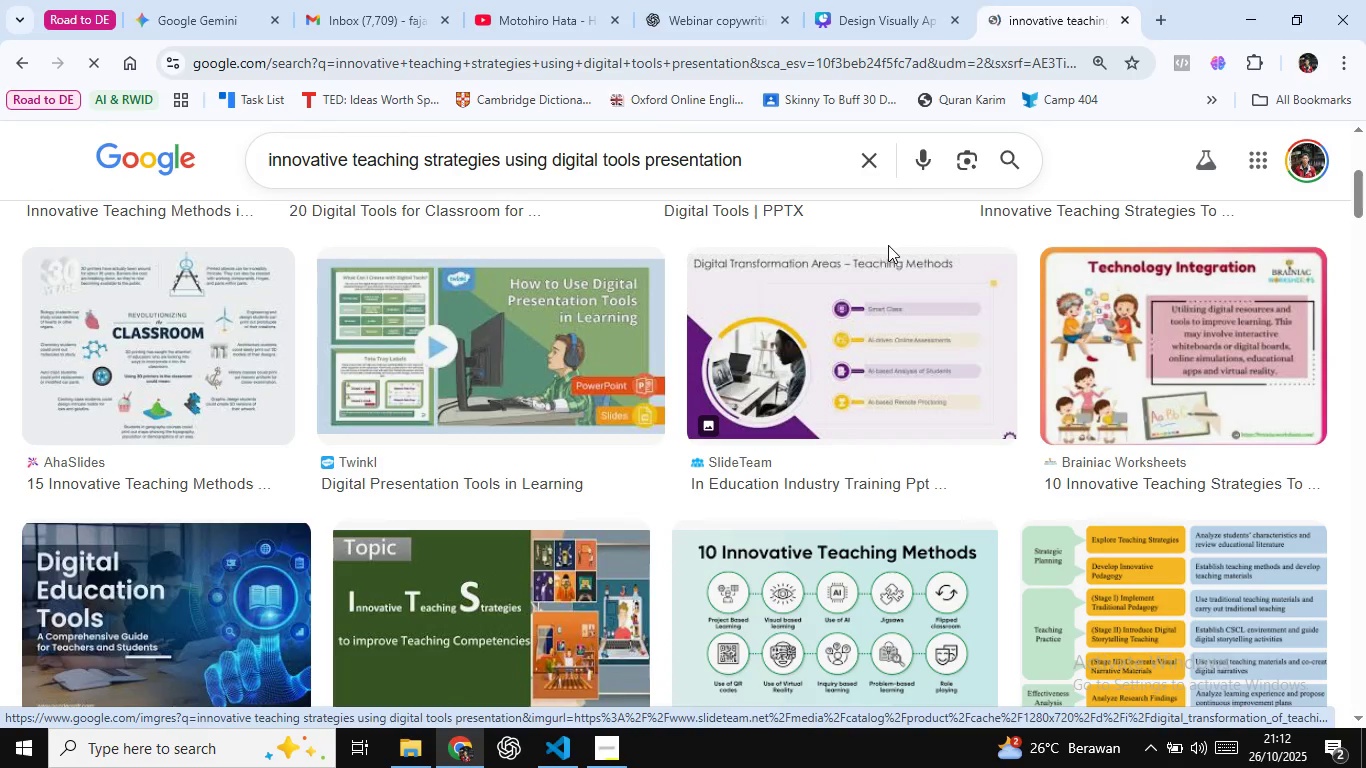 
left_click([905, 0])
 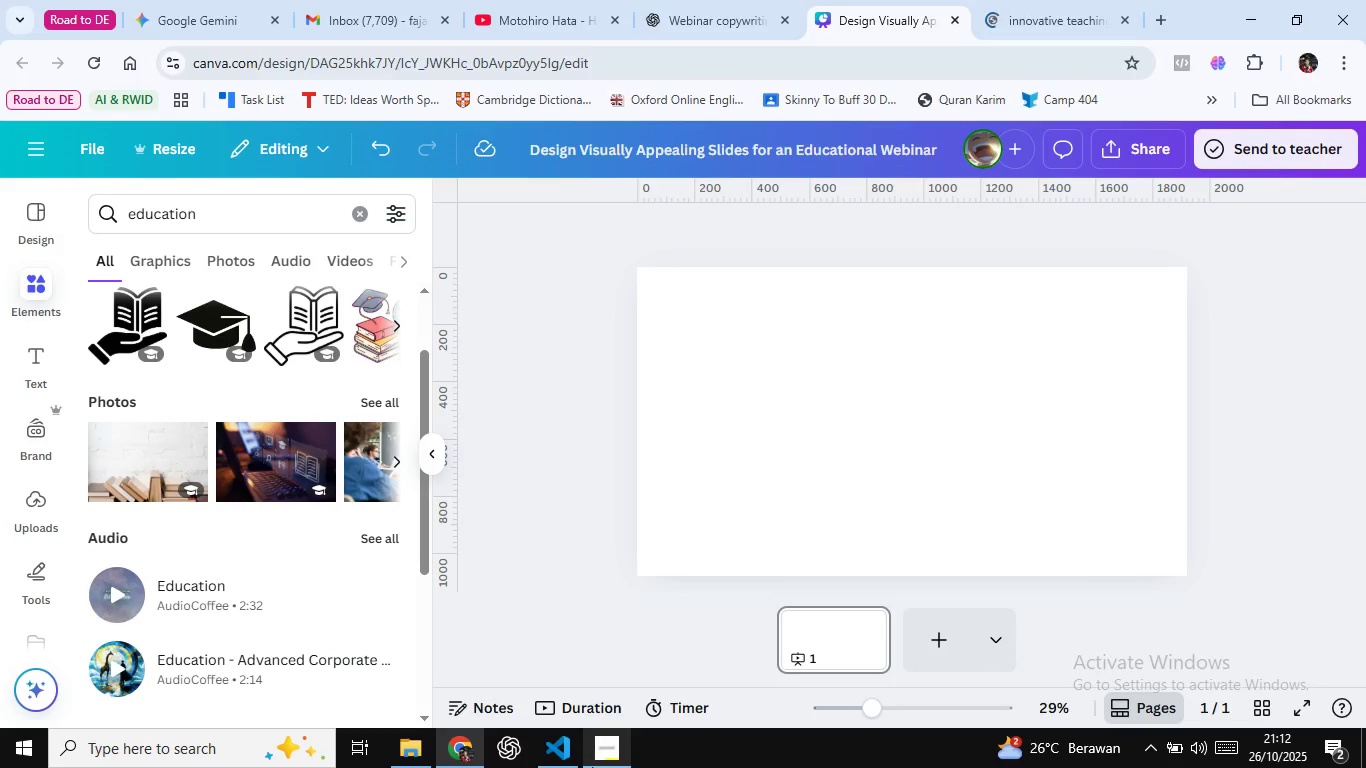 
left_click([592, 767])